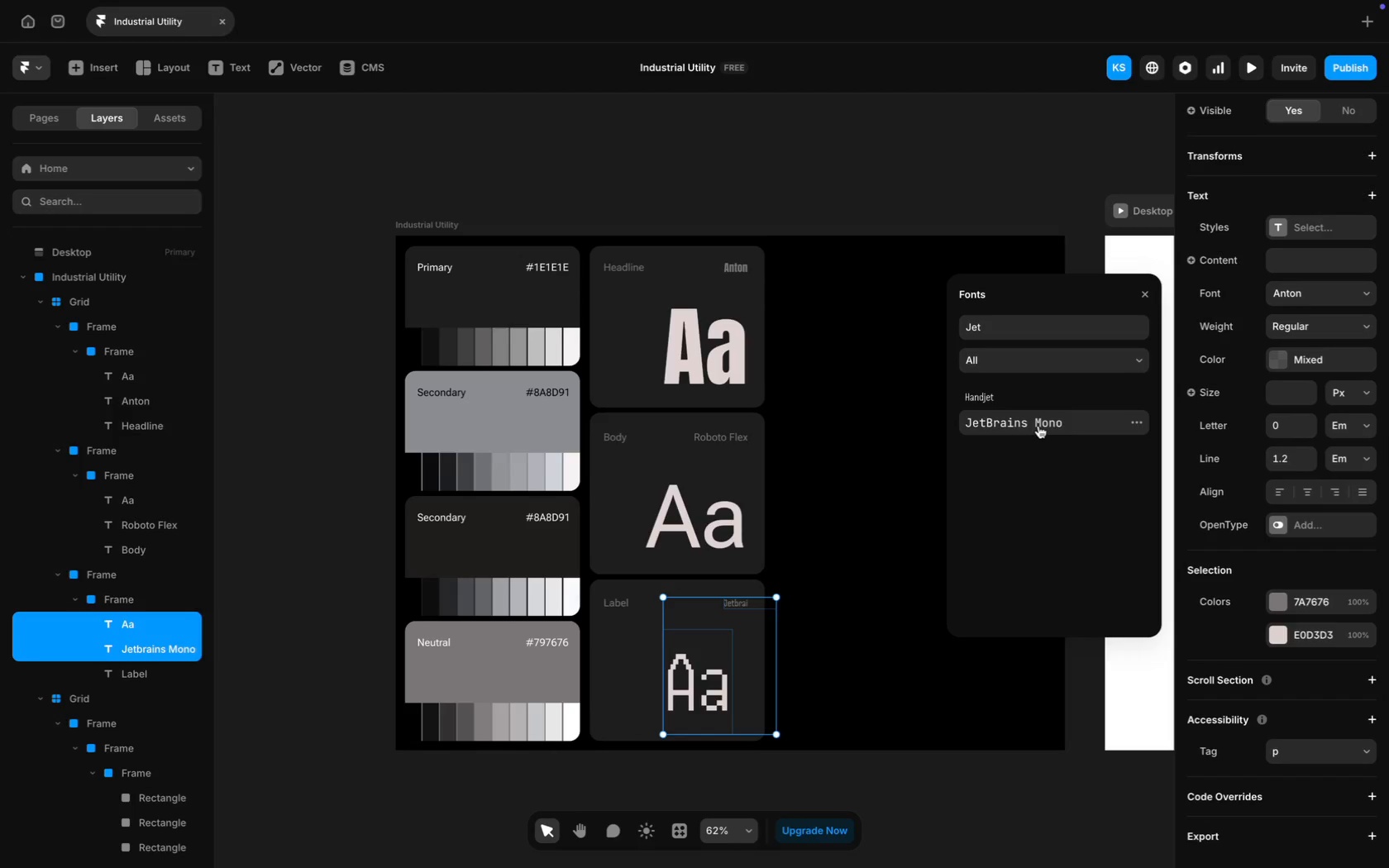 
left_click_drag(start_coordinate=[716, 670], to_coordinate=[696, 670])
 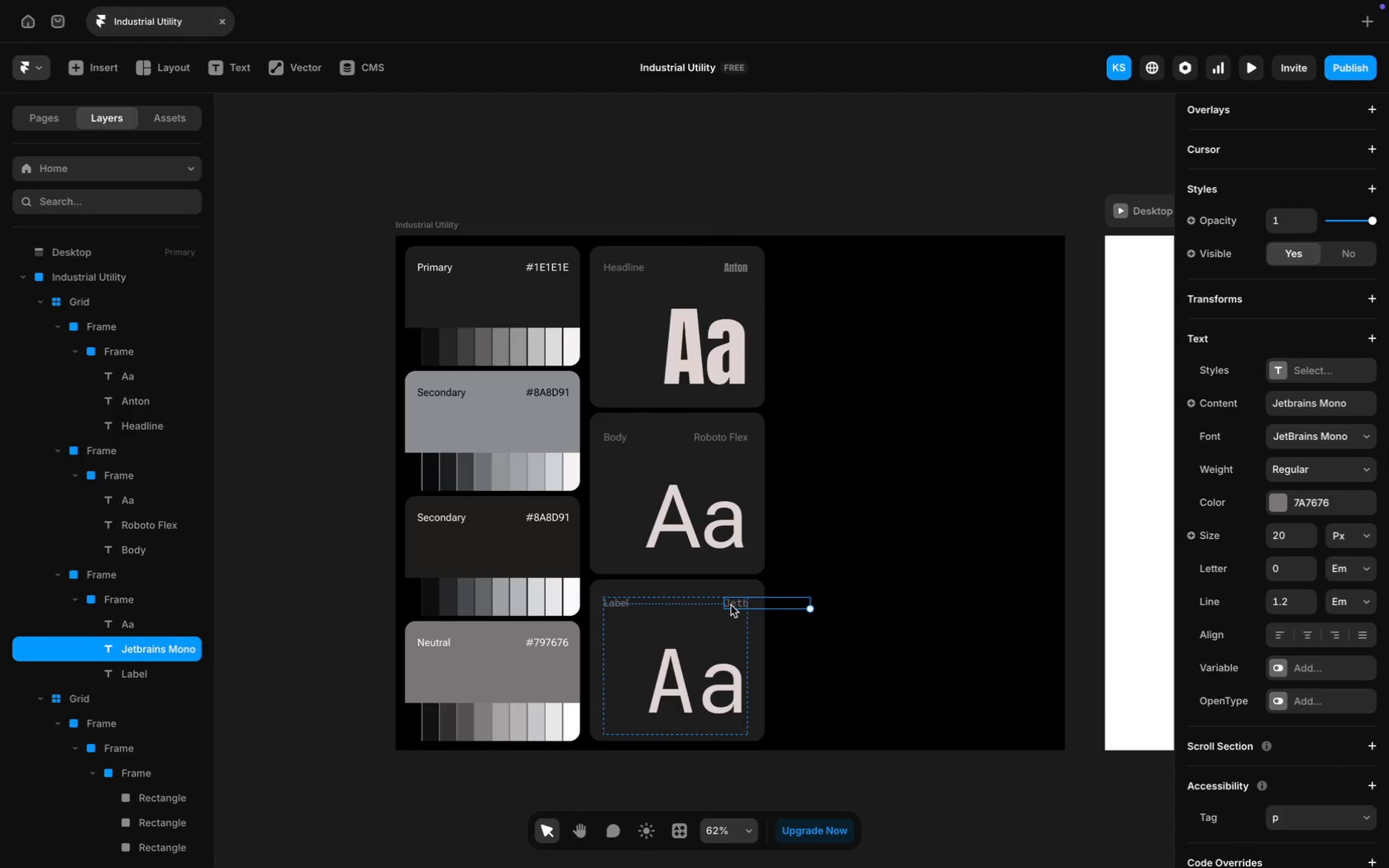 
left_click_drag(start_coordinate=[731, 605], to_coordinate=[668, 603])
 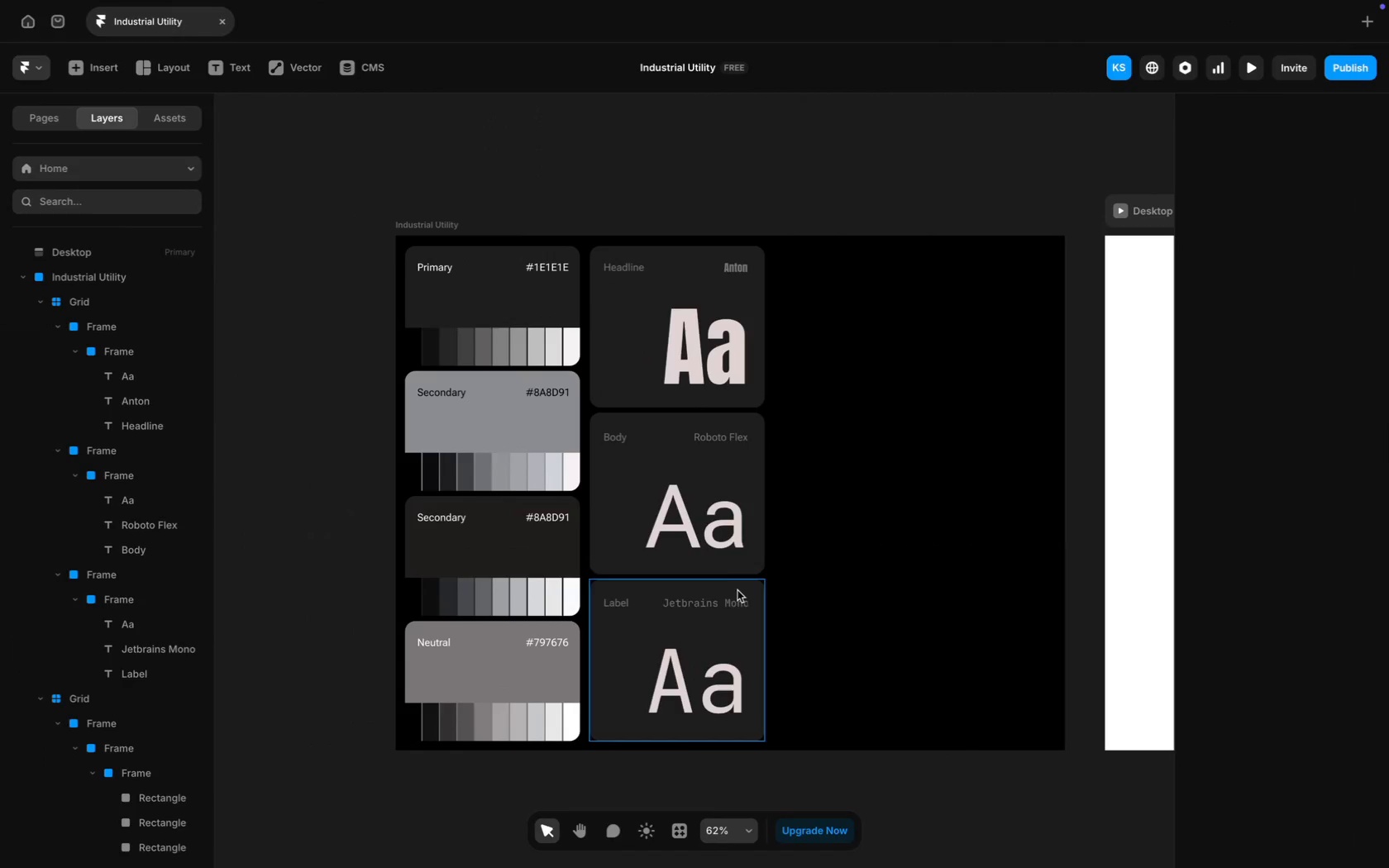 
left_click_drag(start_coordinate=[724, 603], to_coordinate=[719, 603])
 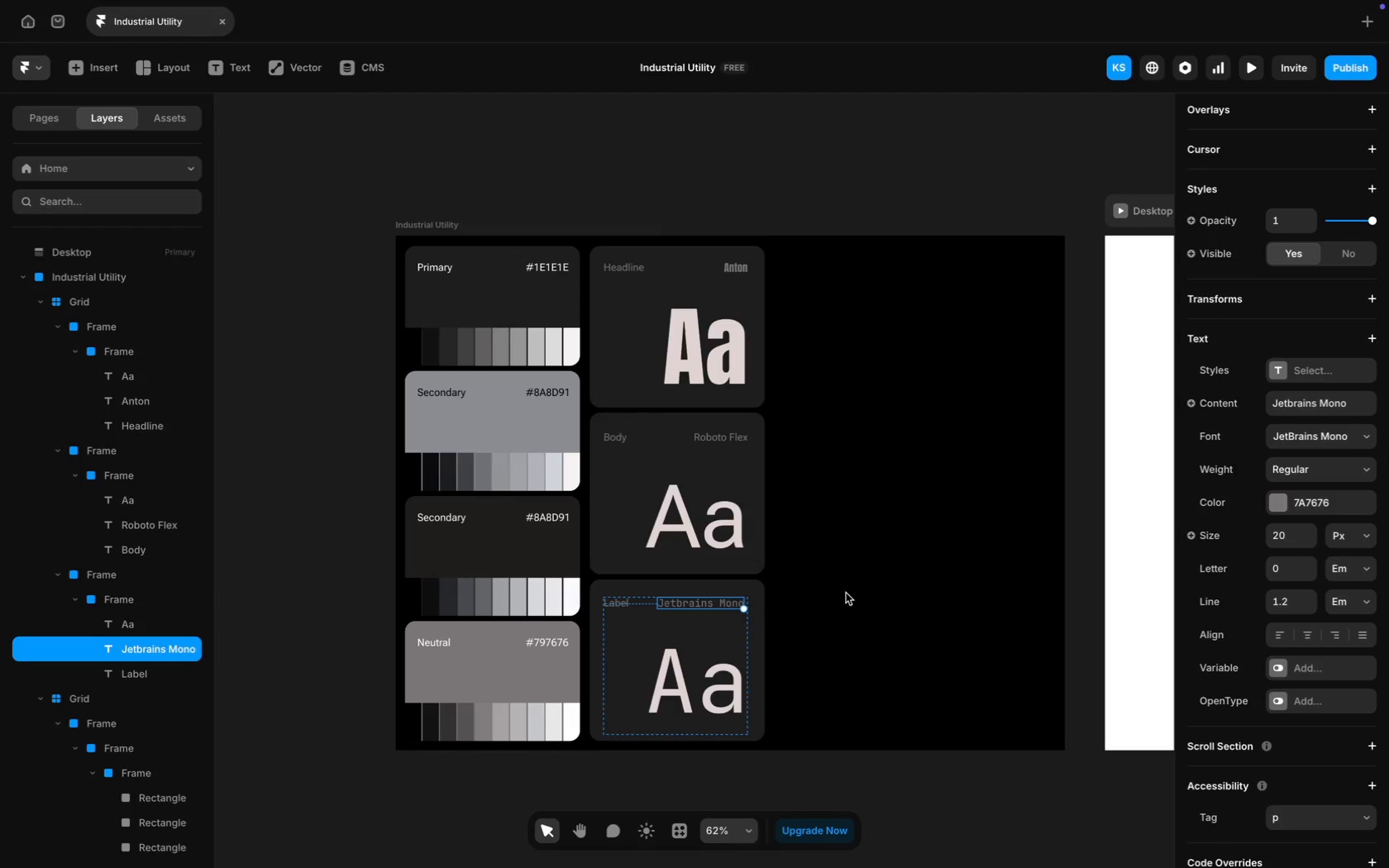 
left_click([847, 593])
 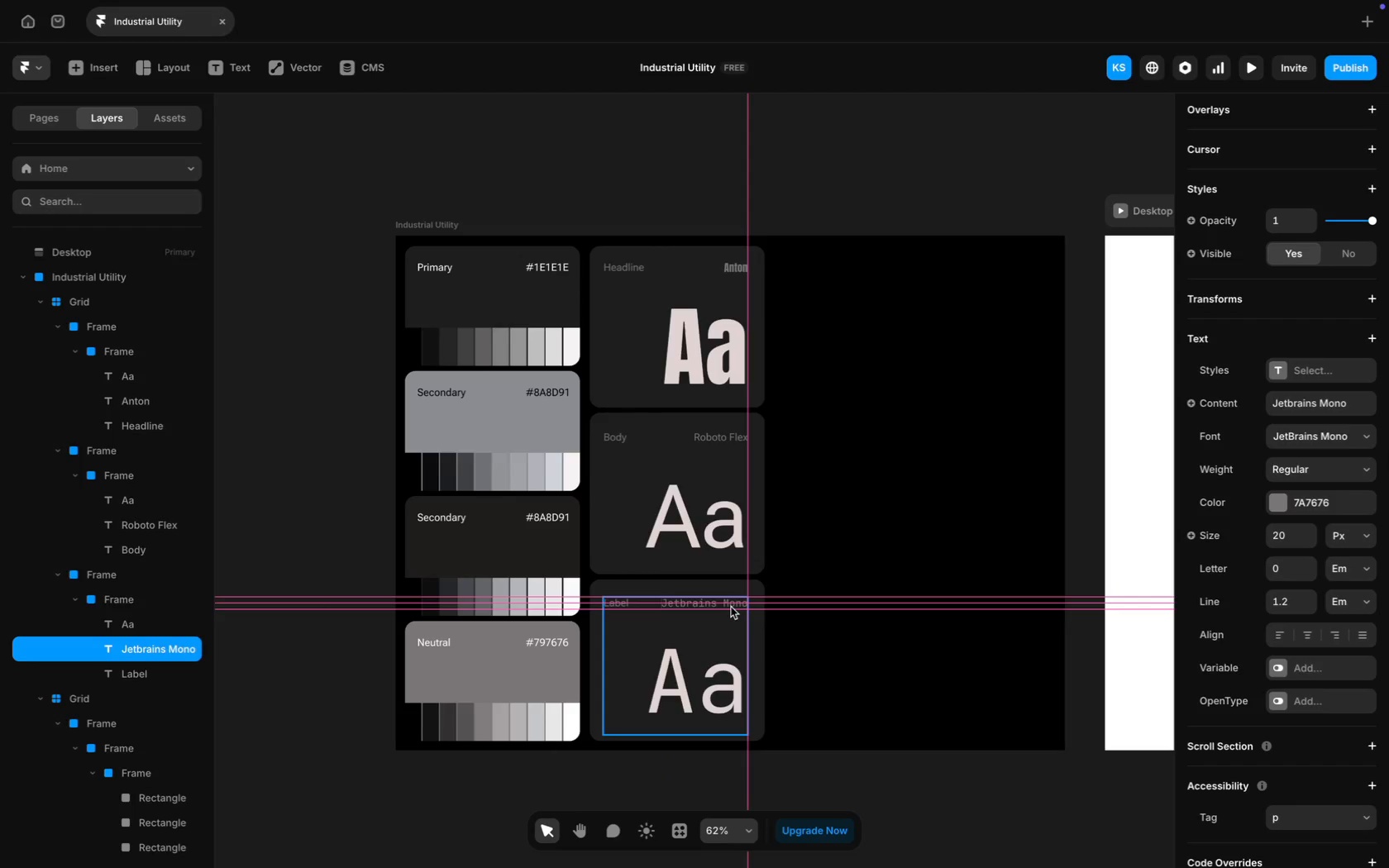 
left_click([851, 592])
 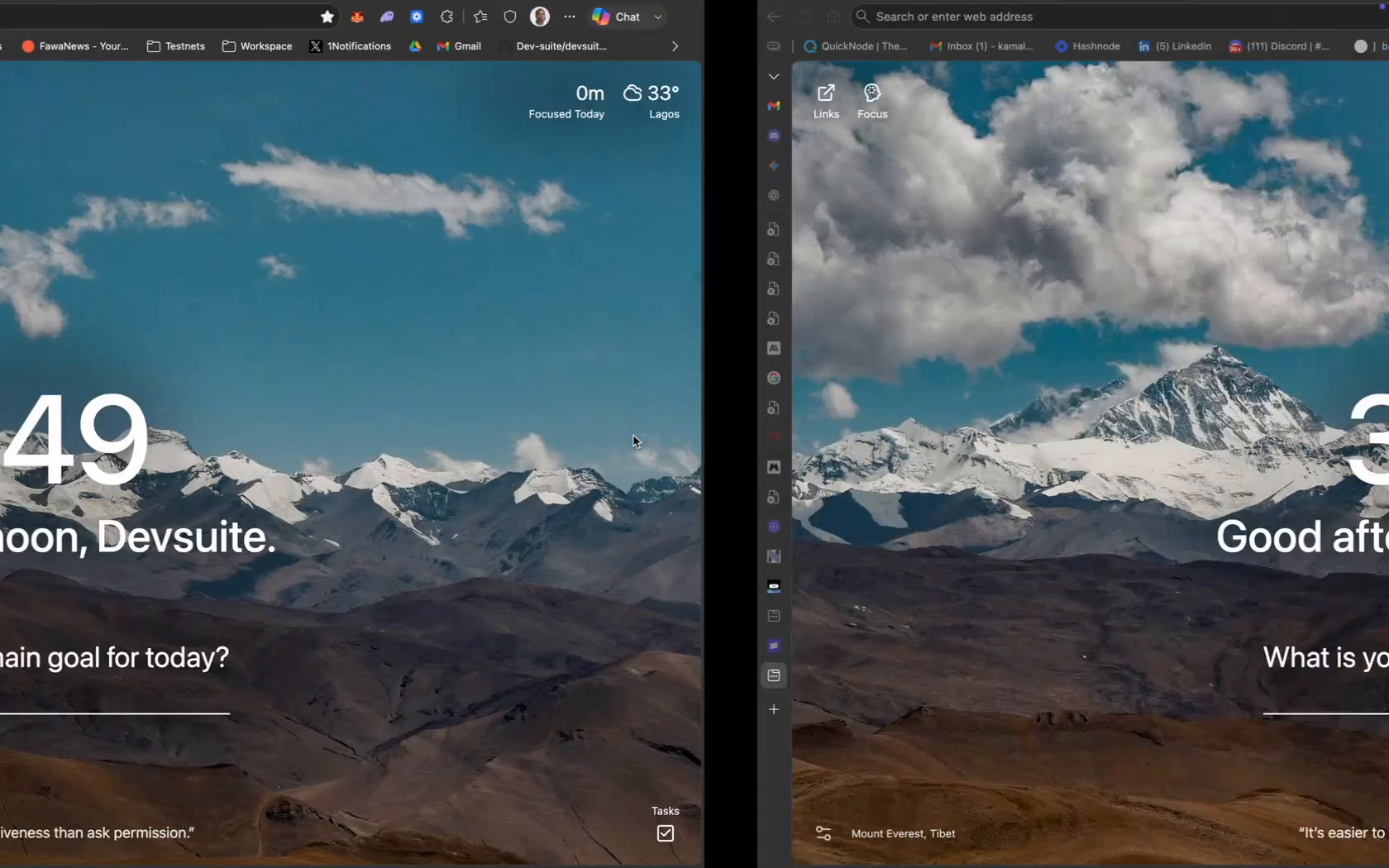 
wait(7.16)
 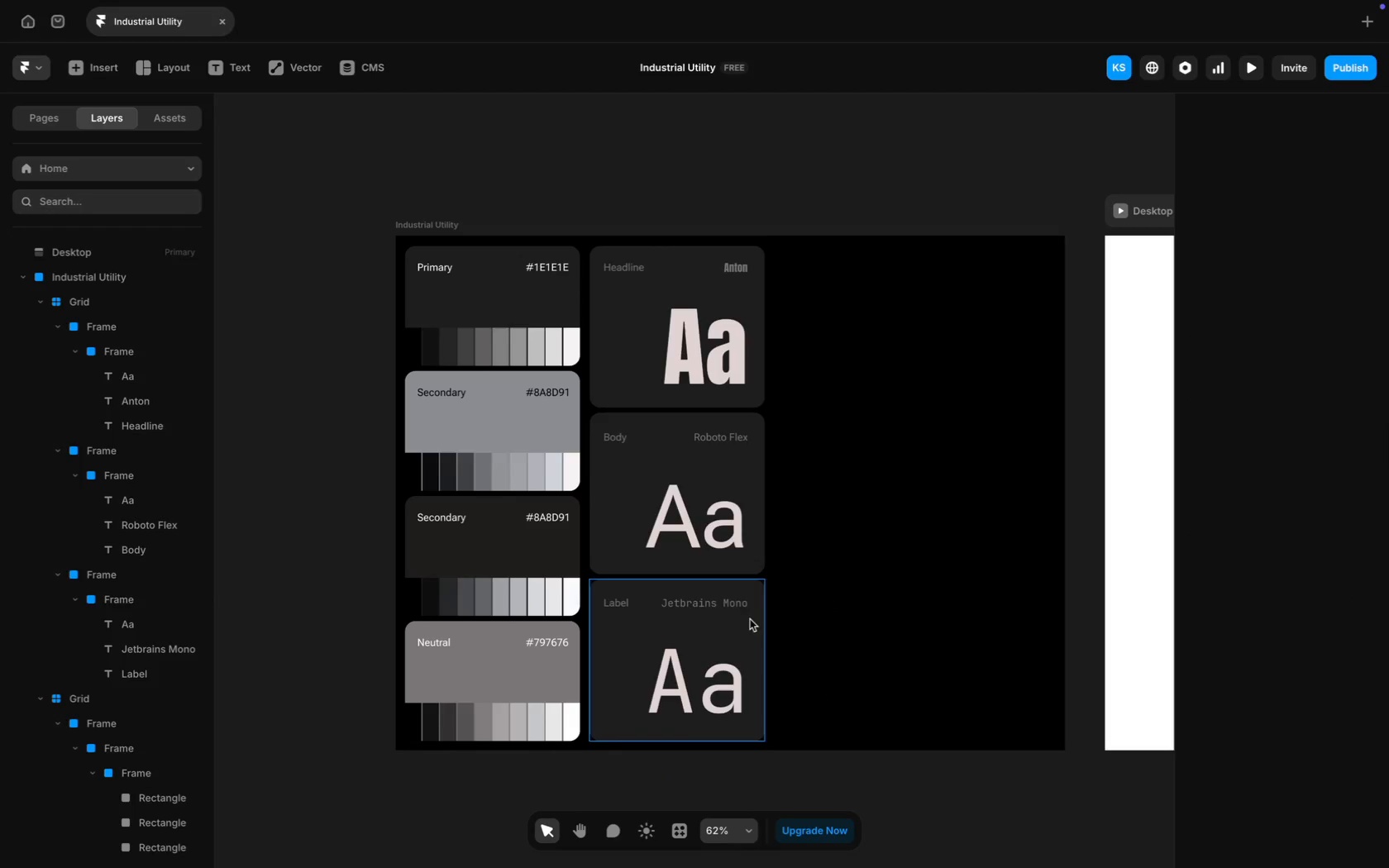 
scroll: coordinate [616, 498], scroll_direction: down, amount: 171.0
 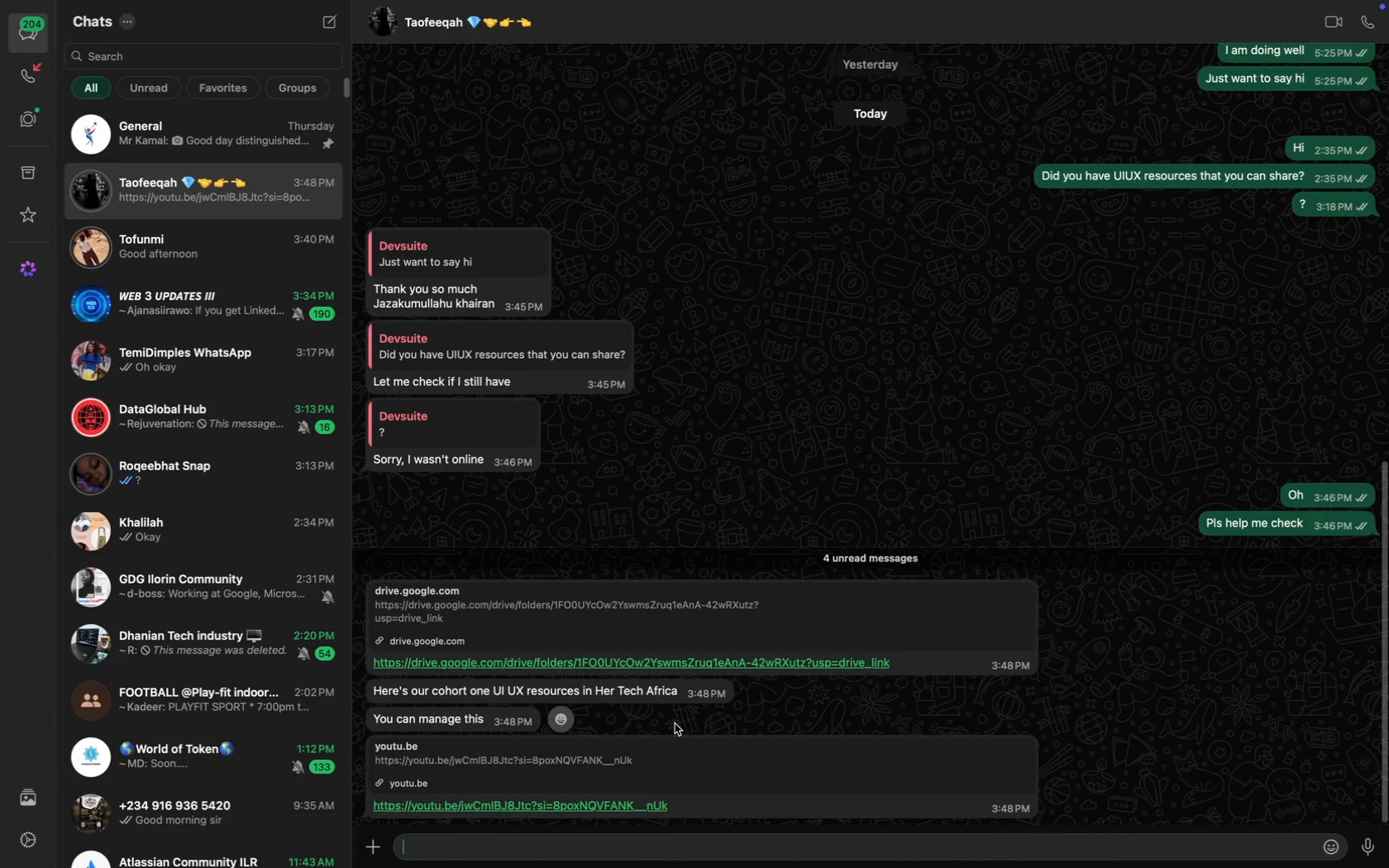 
key(CapsLock)
 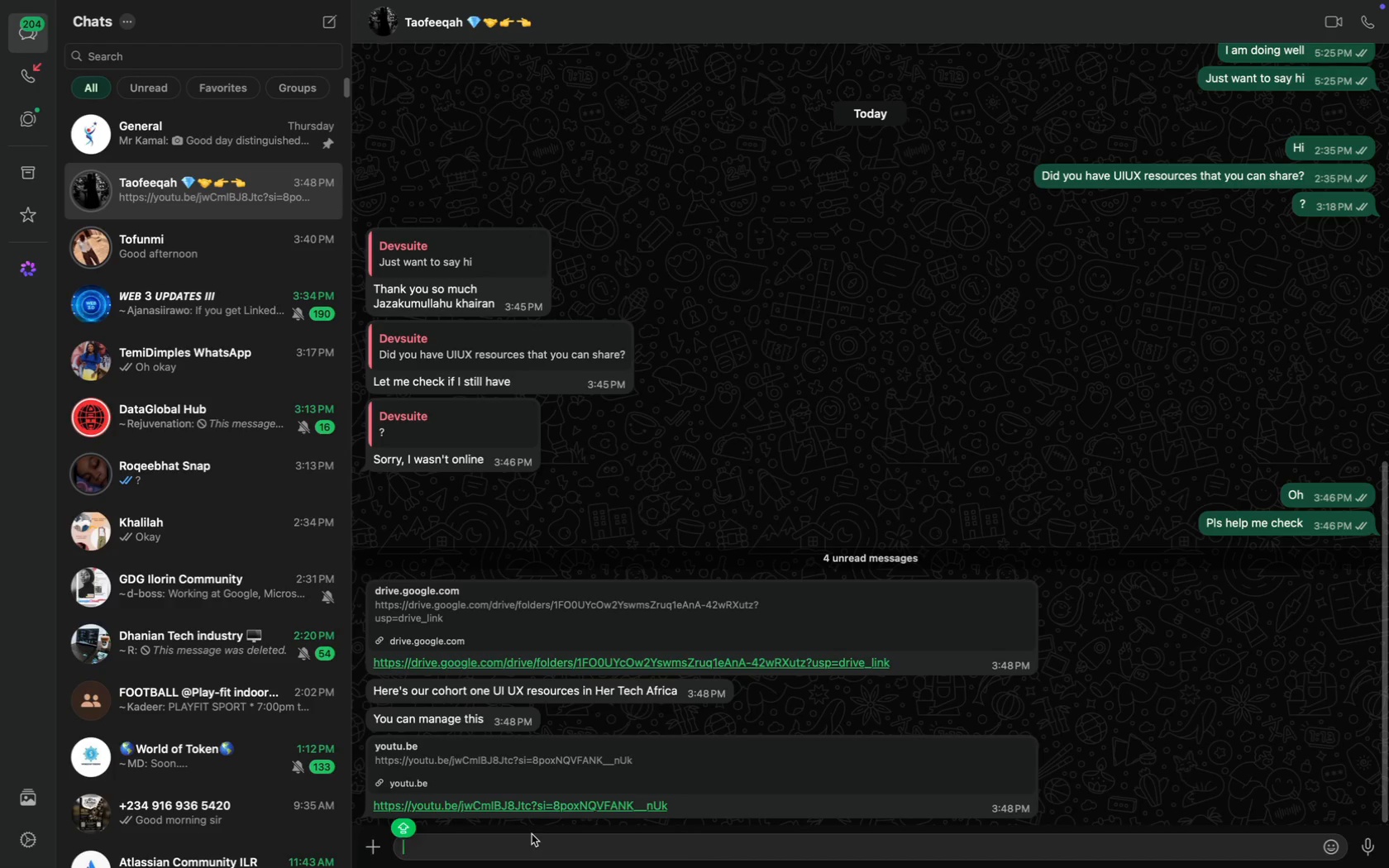 
wait(11.33)
 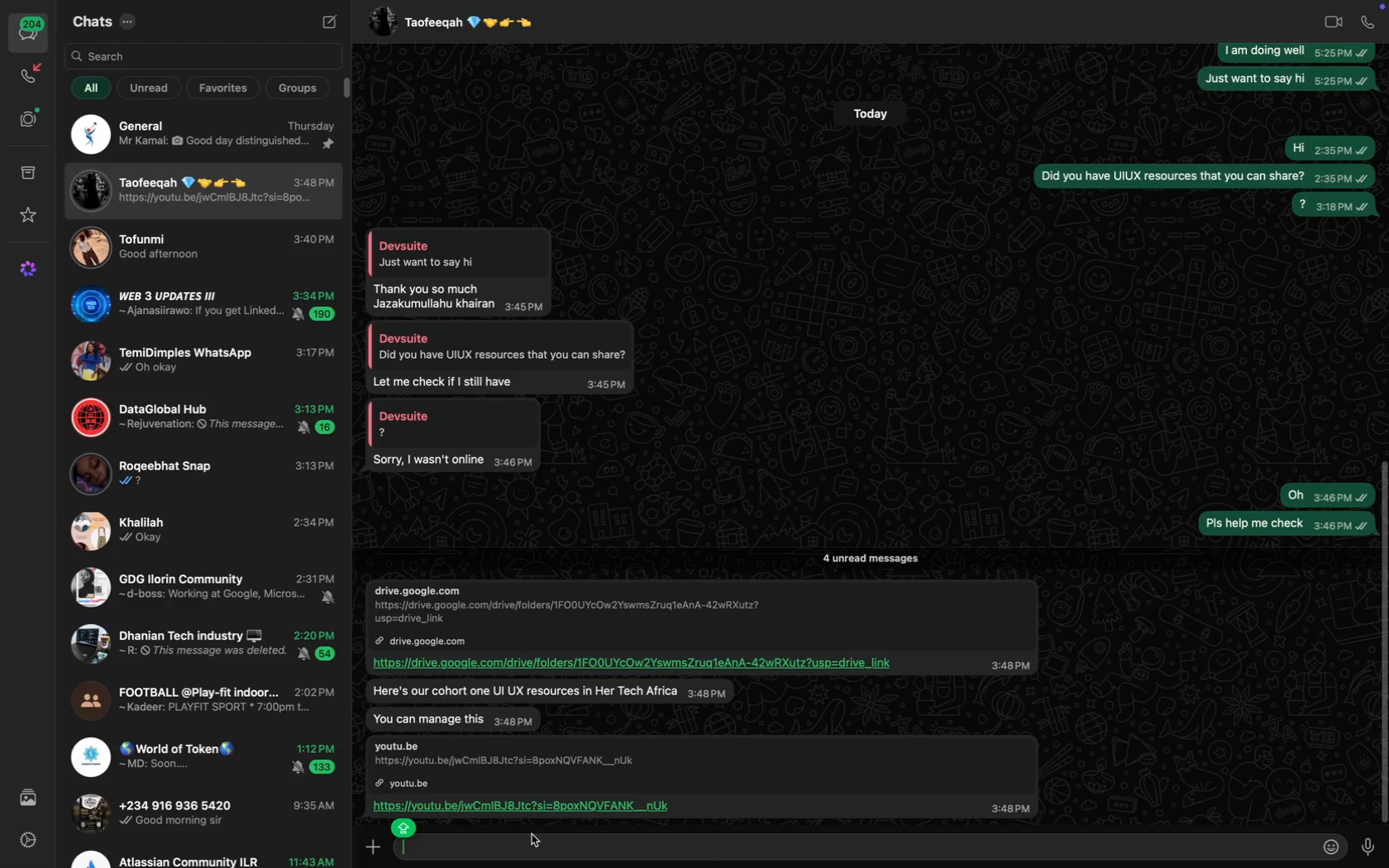 
left_click([1065, 612])
 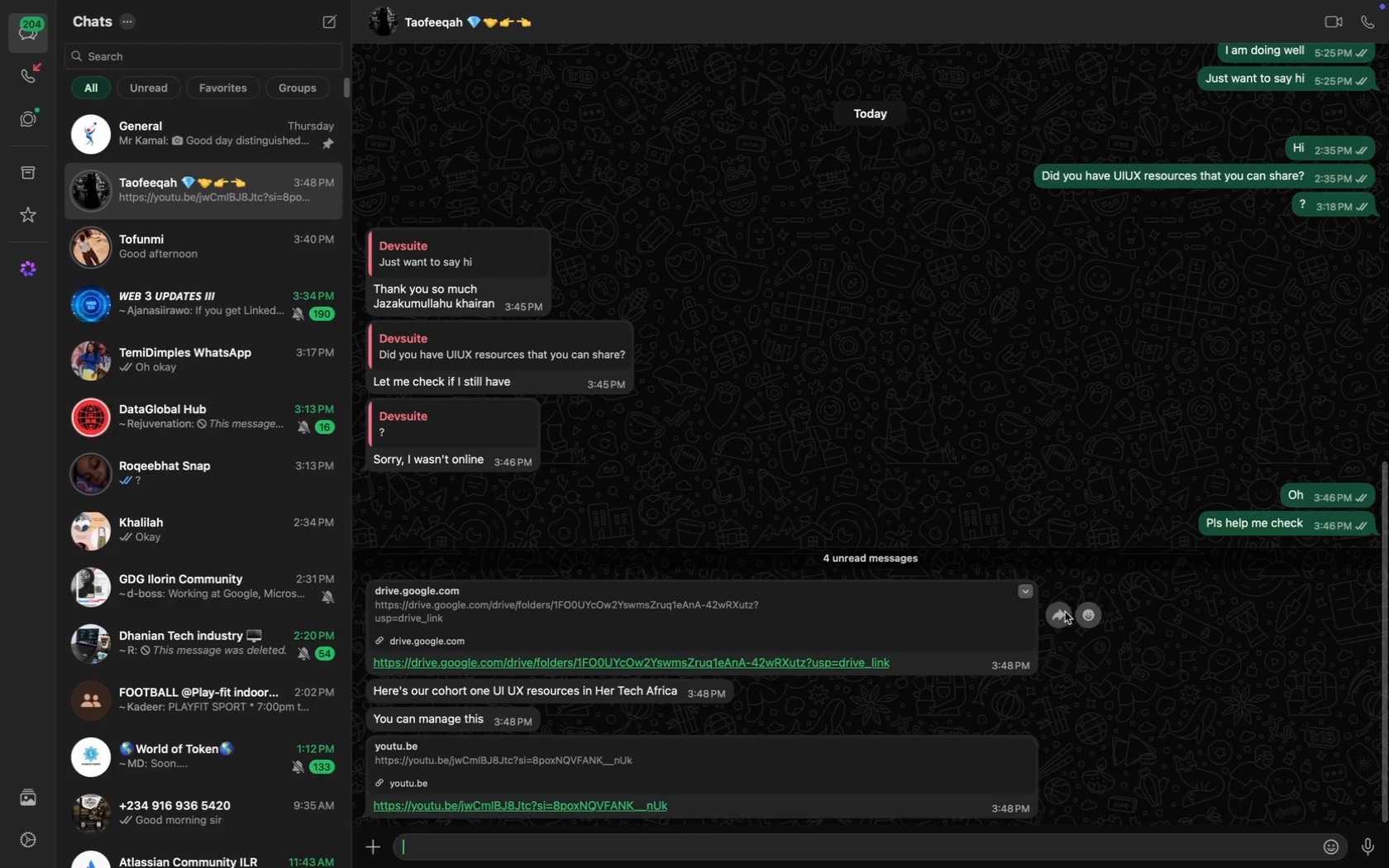 
type(Which one is this?)
 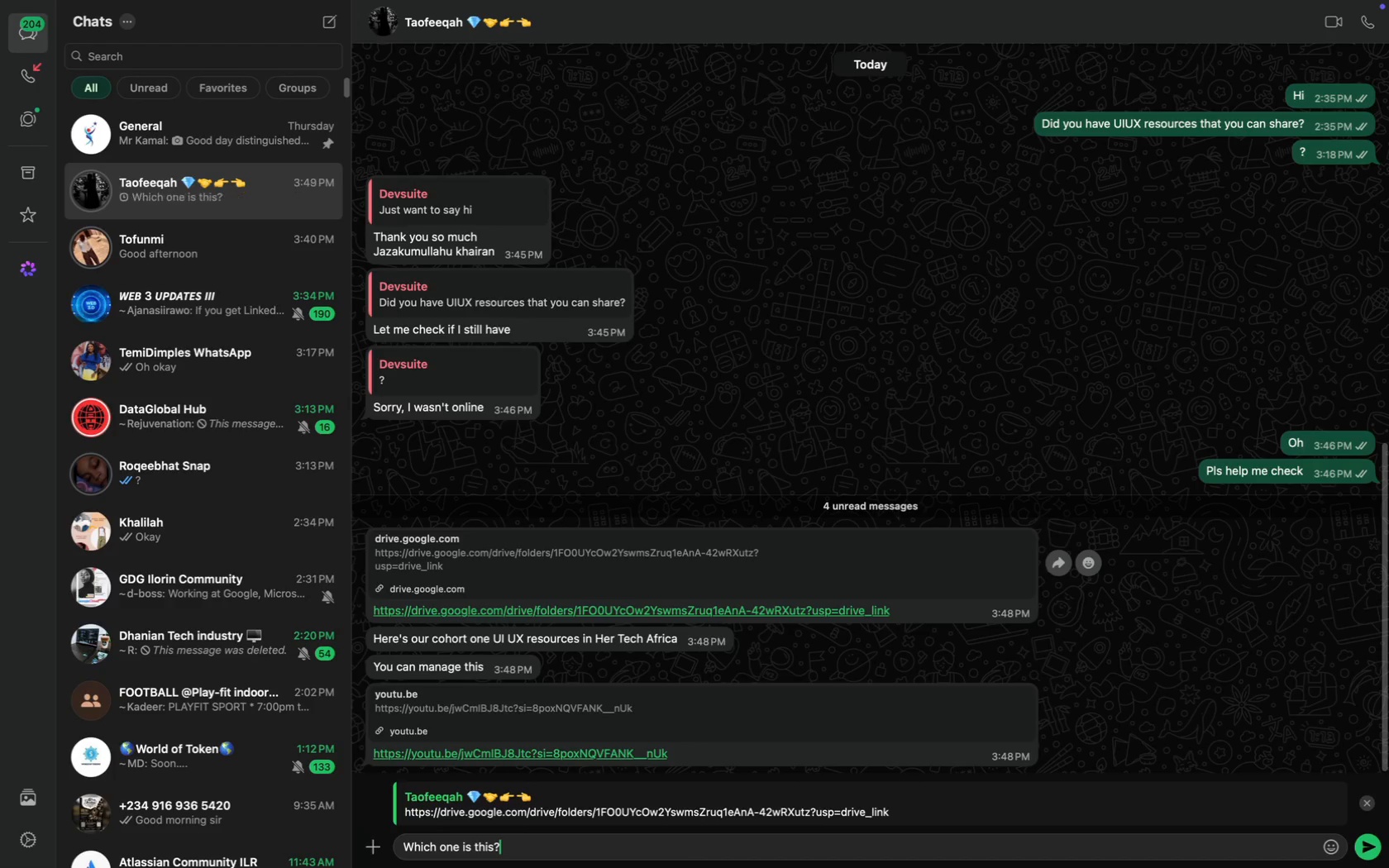 
key(Enter)